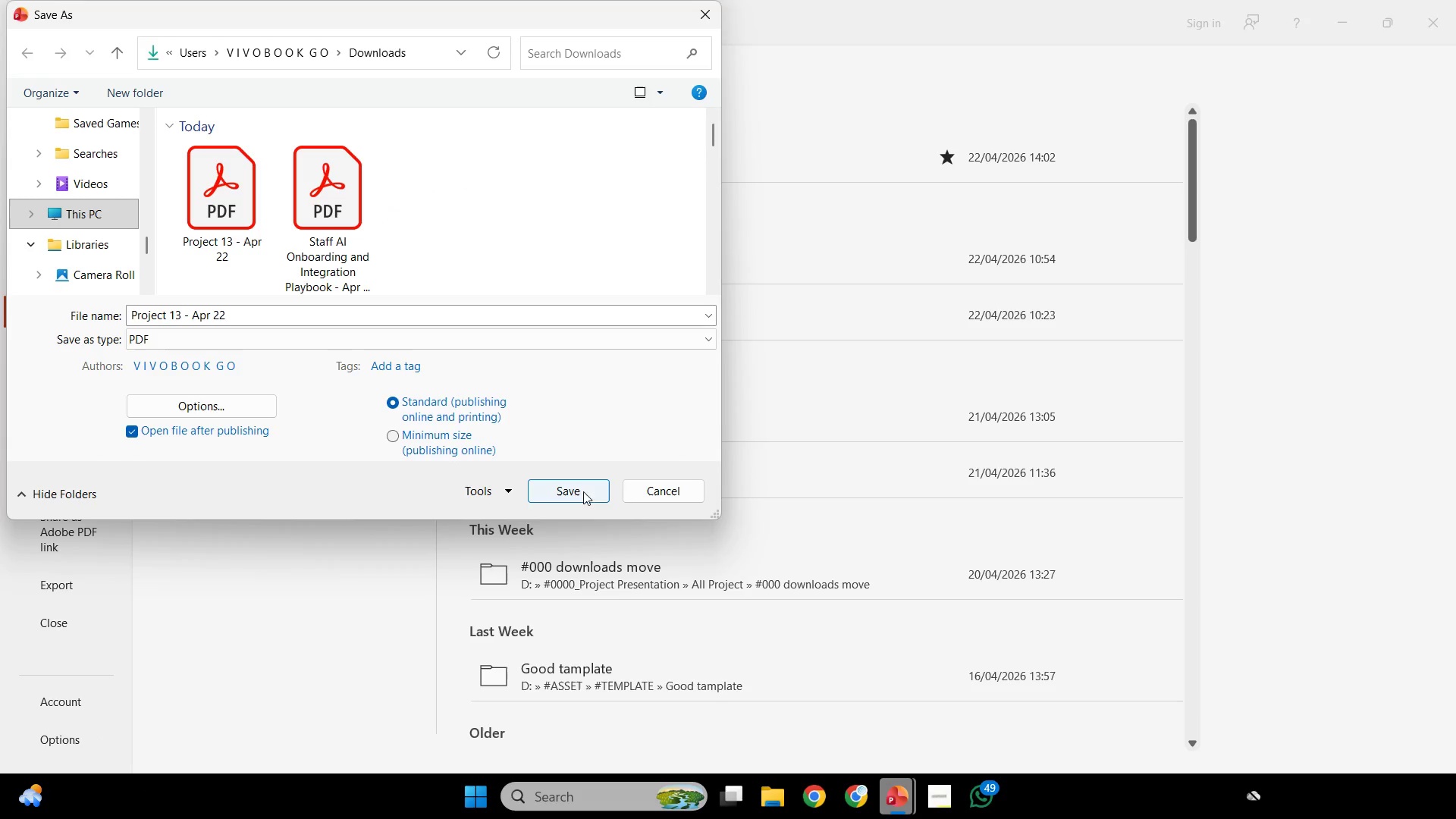 
left_click([582, 488])
 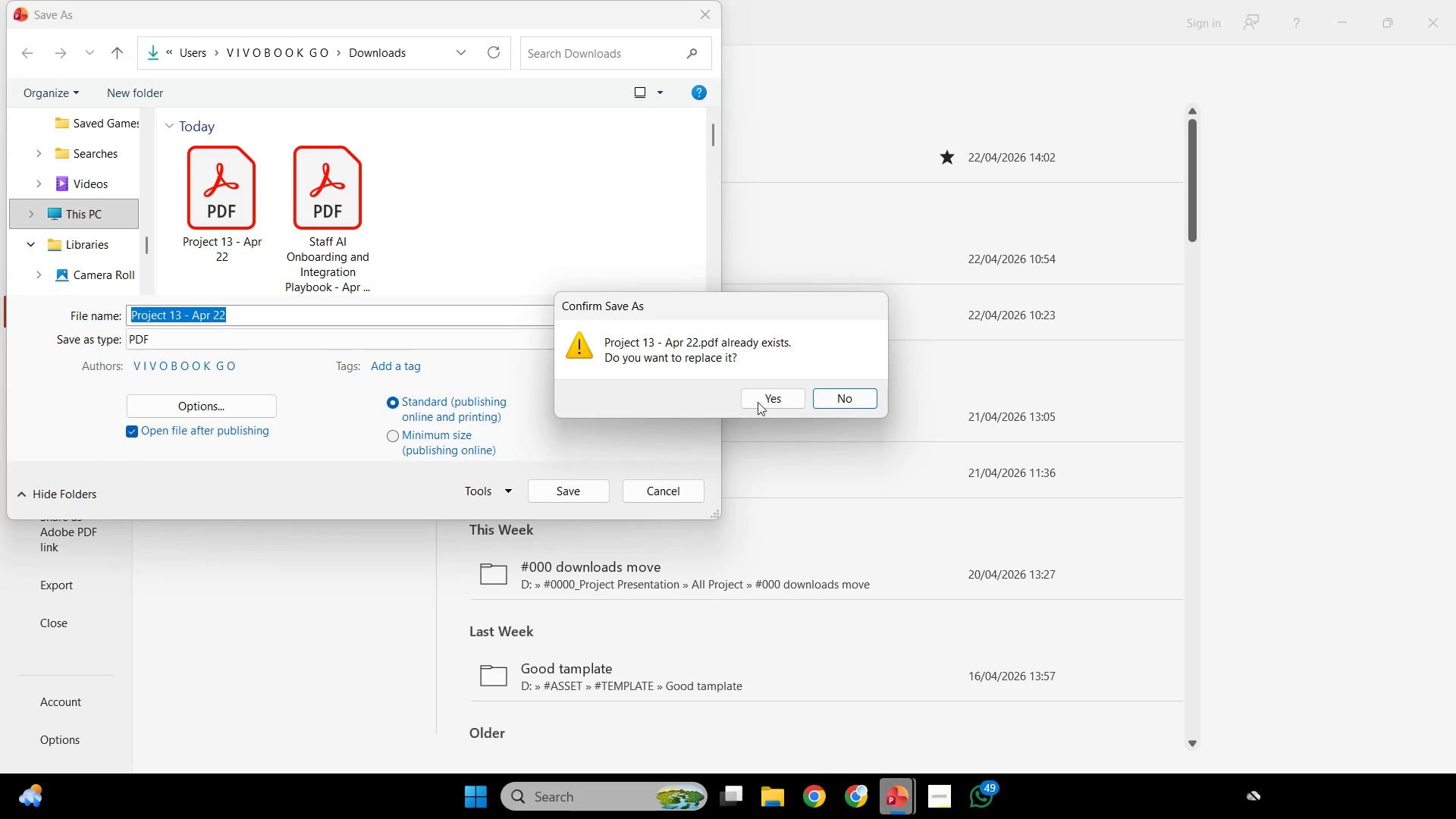 
left_click([761, 400])
 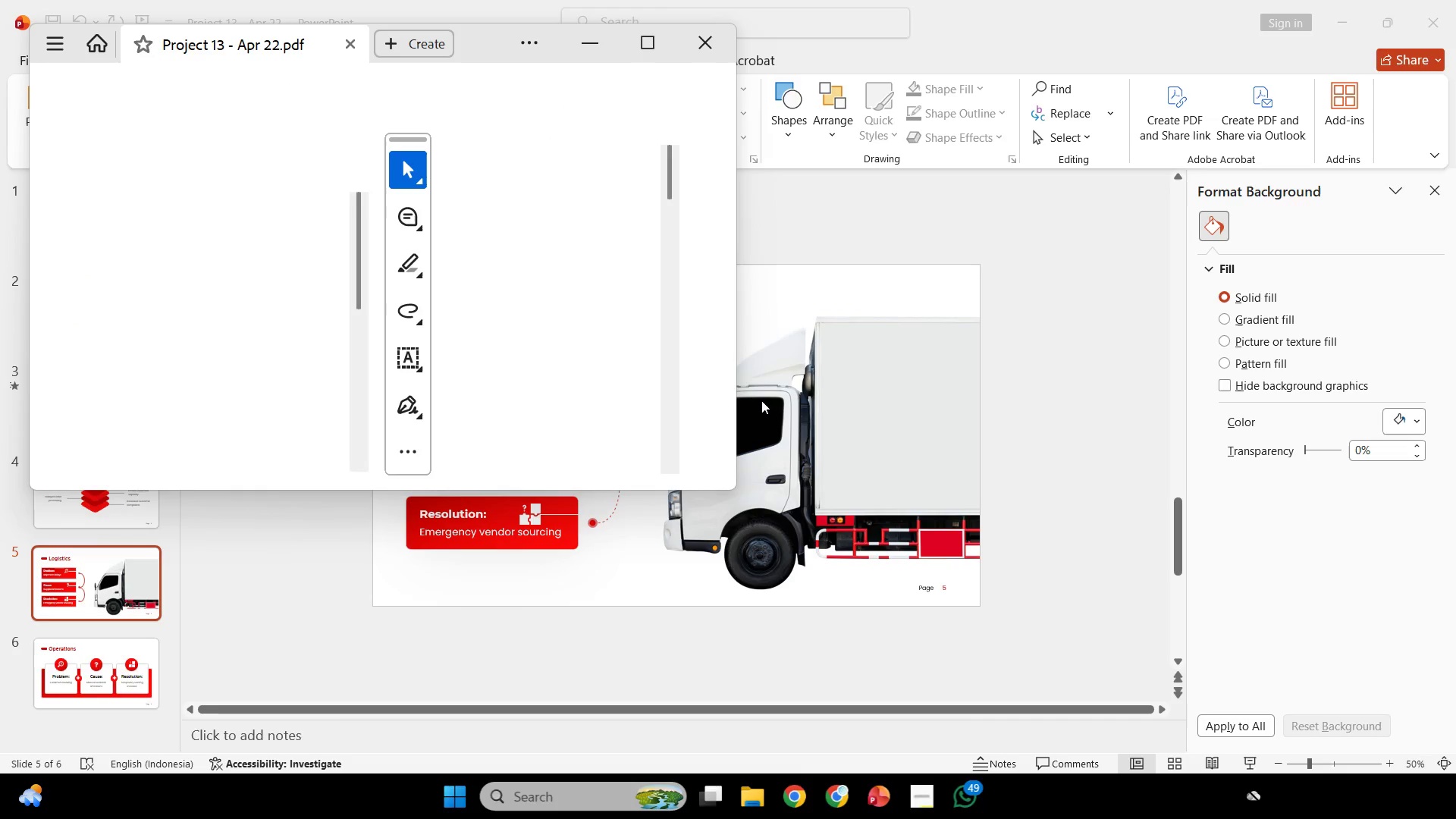 
wait(5.09)
 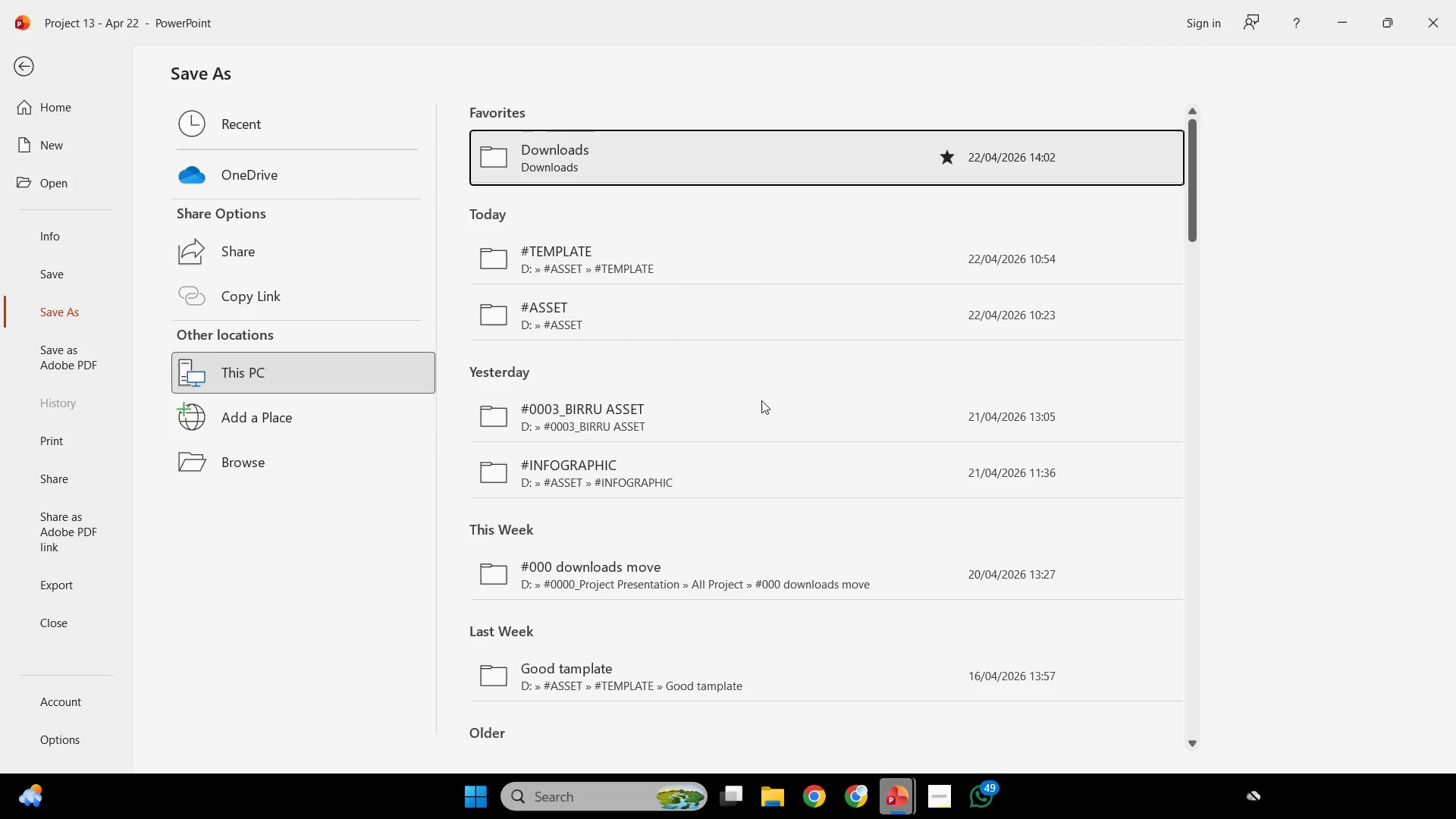 
left_click([712, 50])
 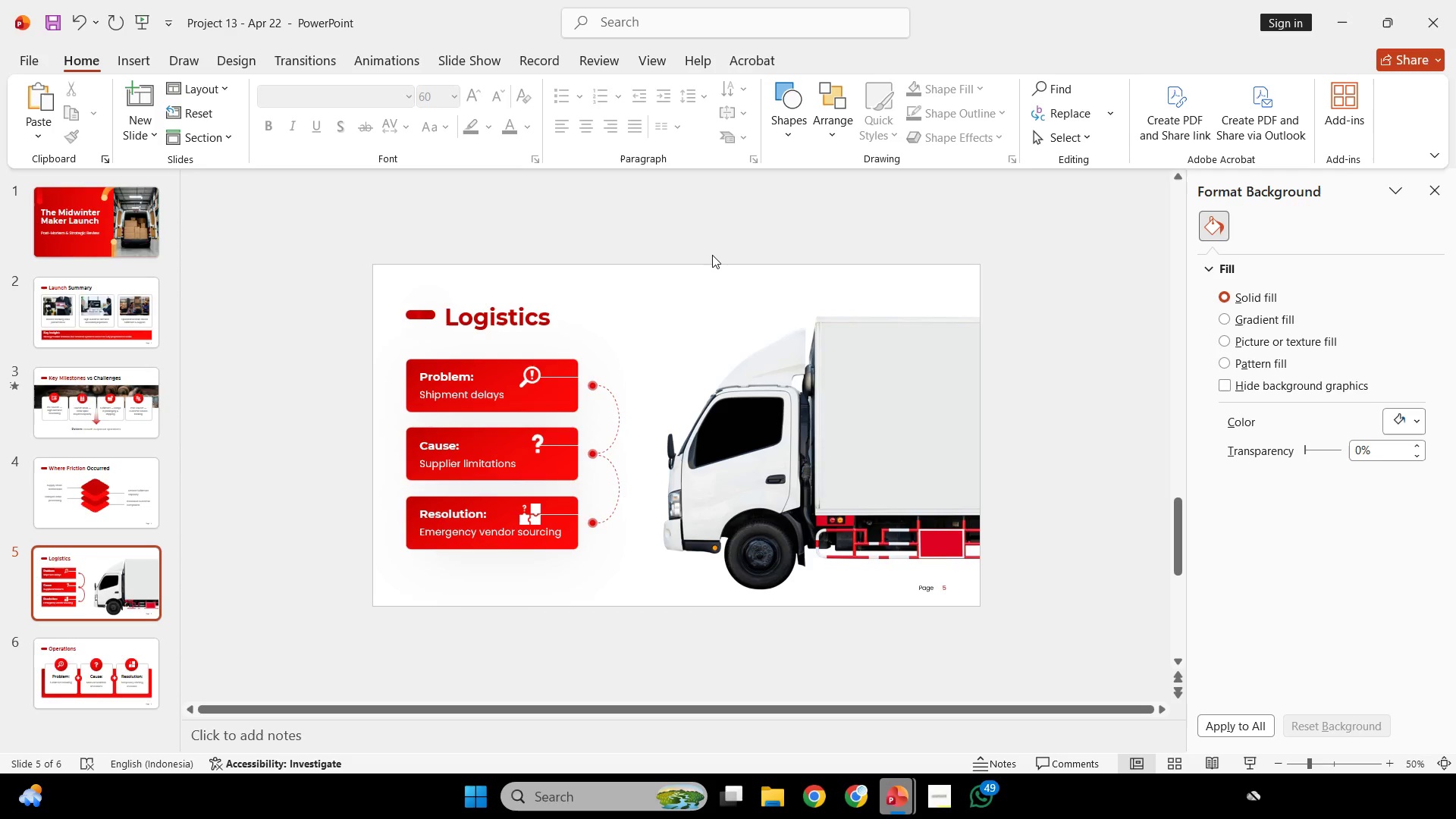 
wait(20.36)
 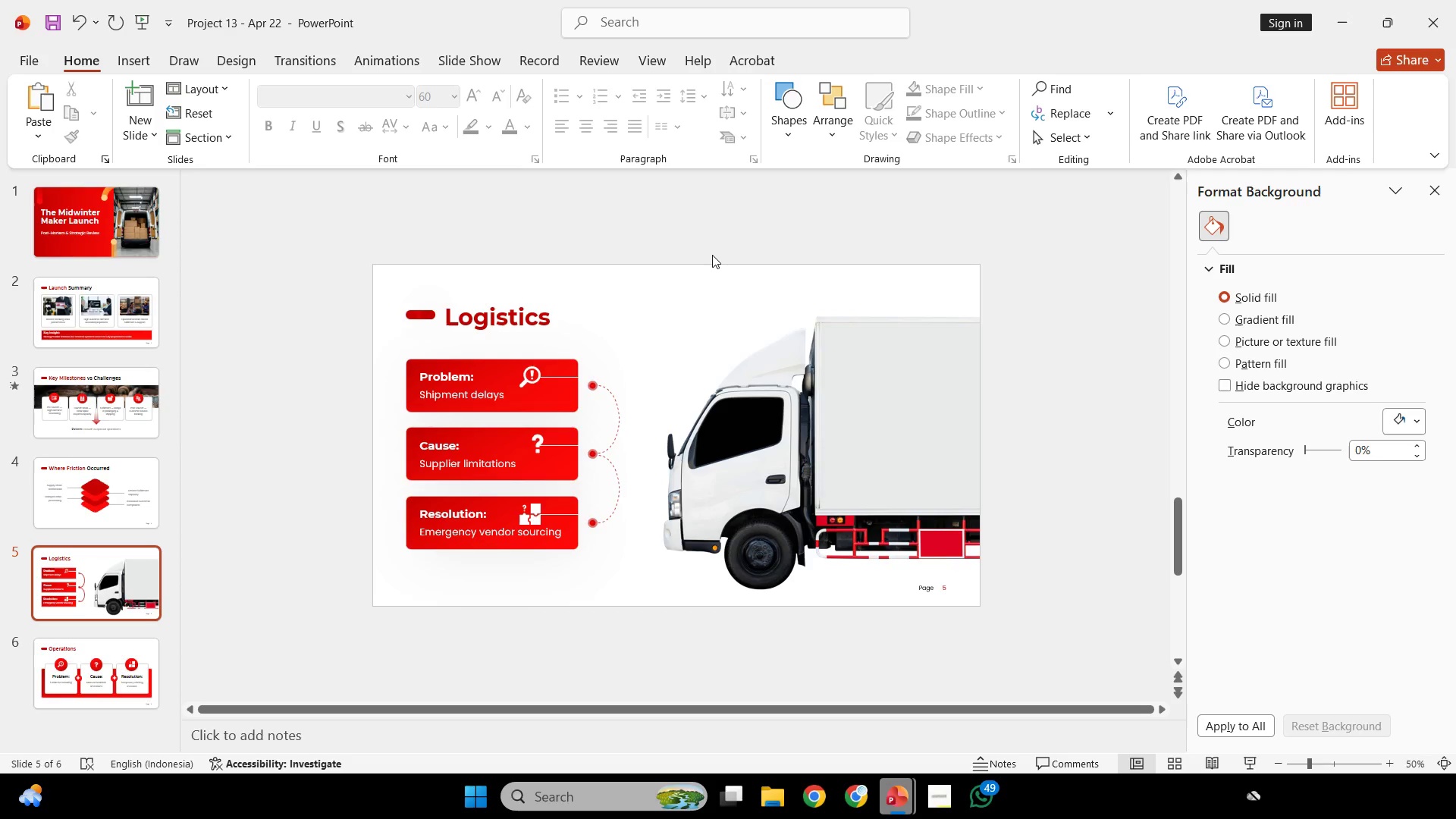 
scroll: coordinate [712, 255], scroll_direction: down, amount: 1.0
 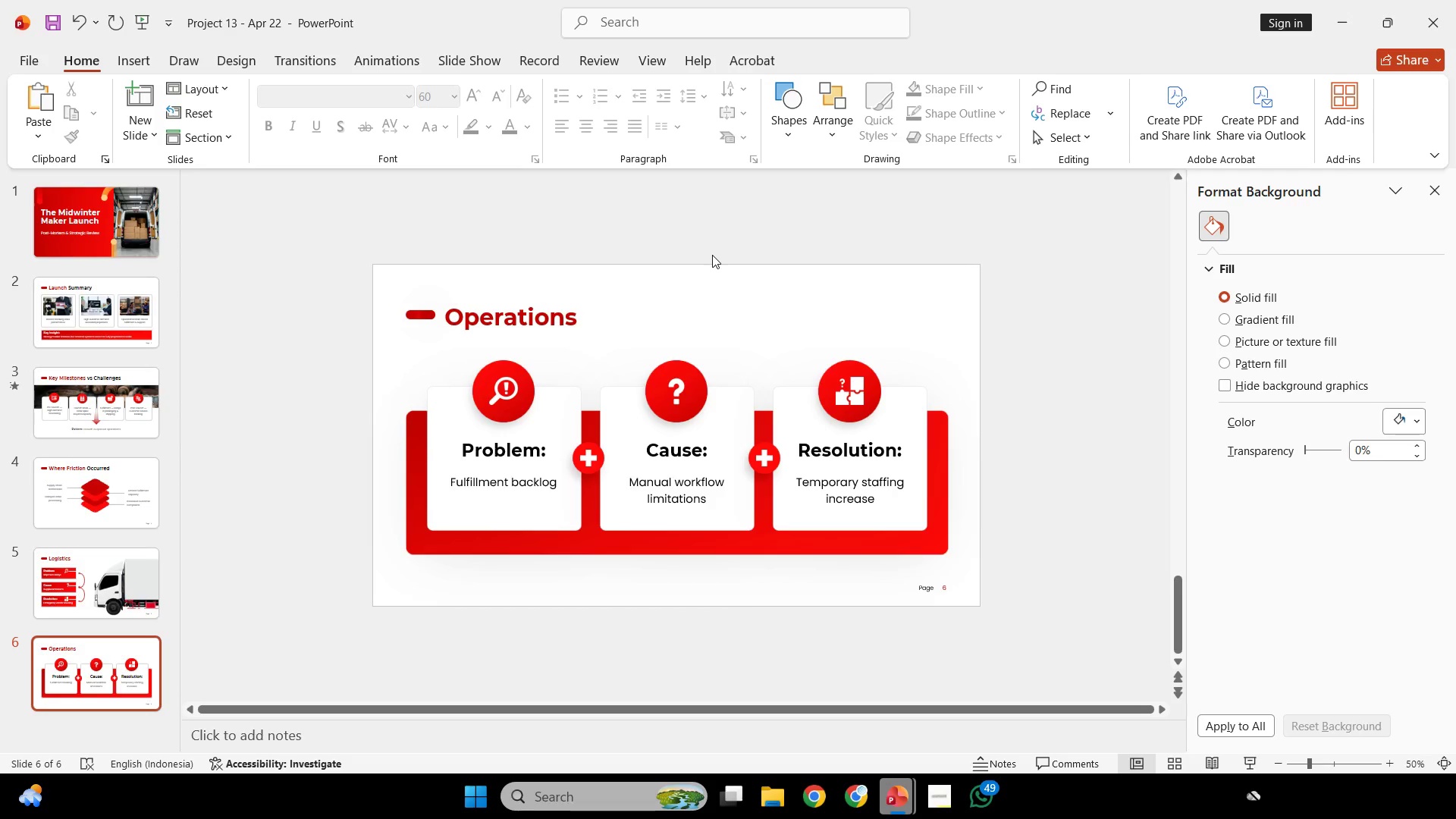 
wait(17.0)
 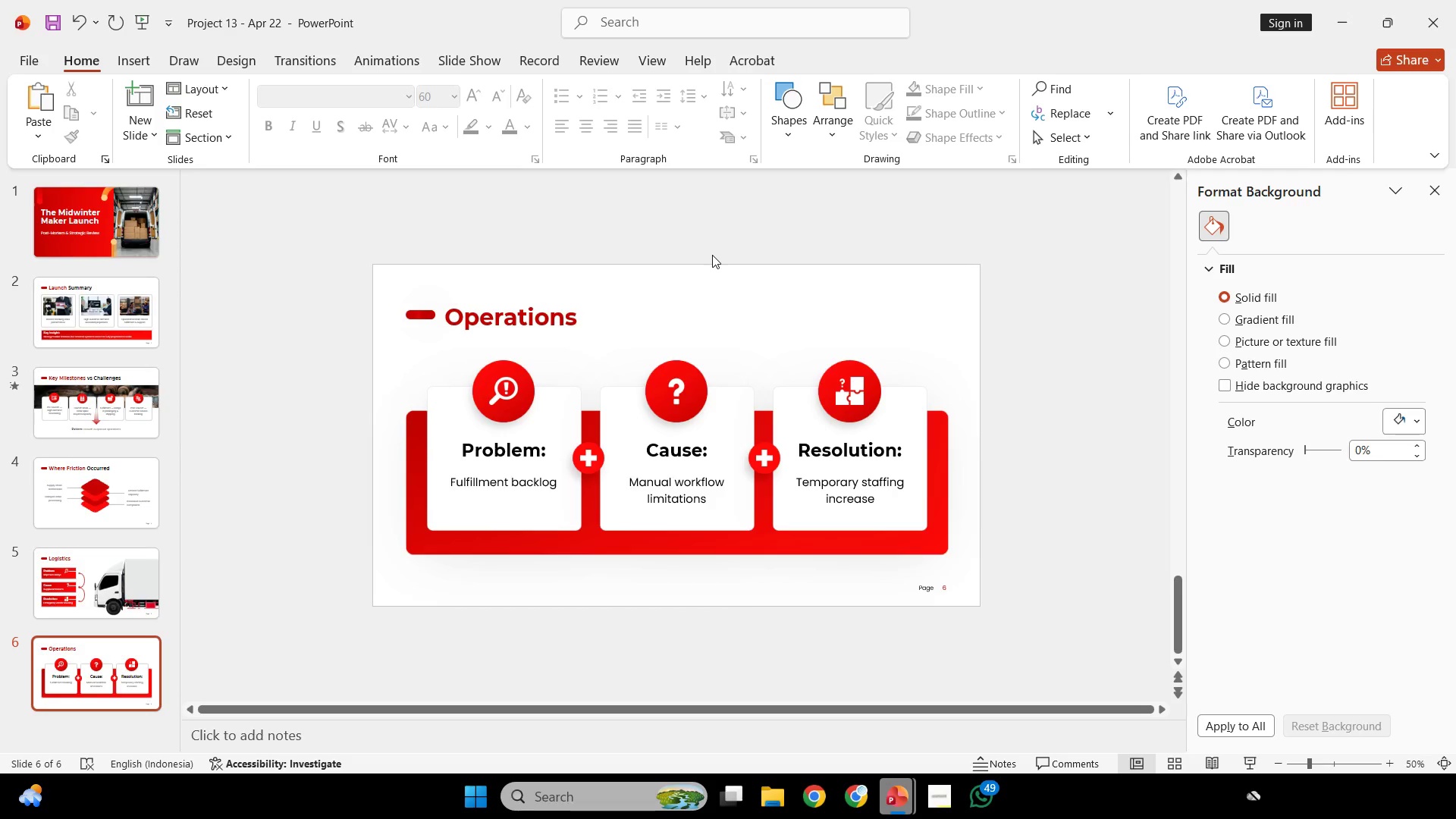 
double_click([921, 796])
 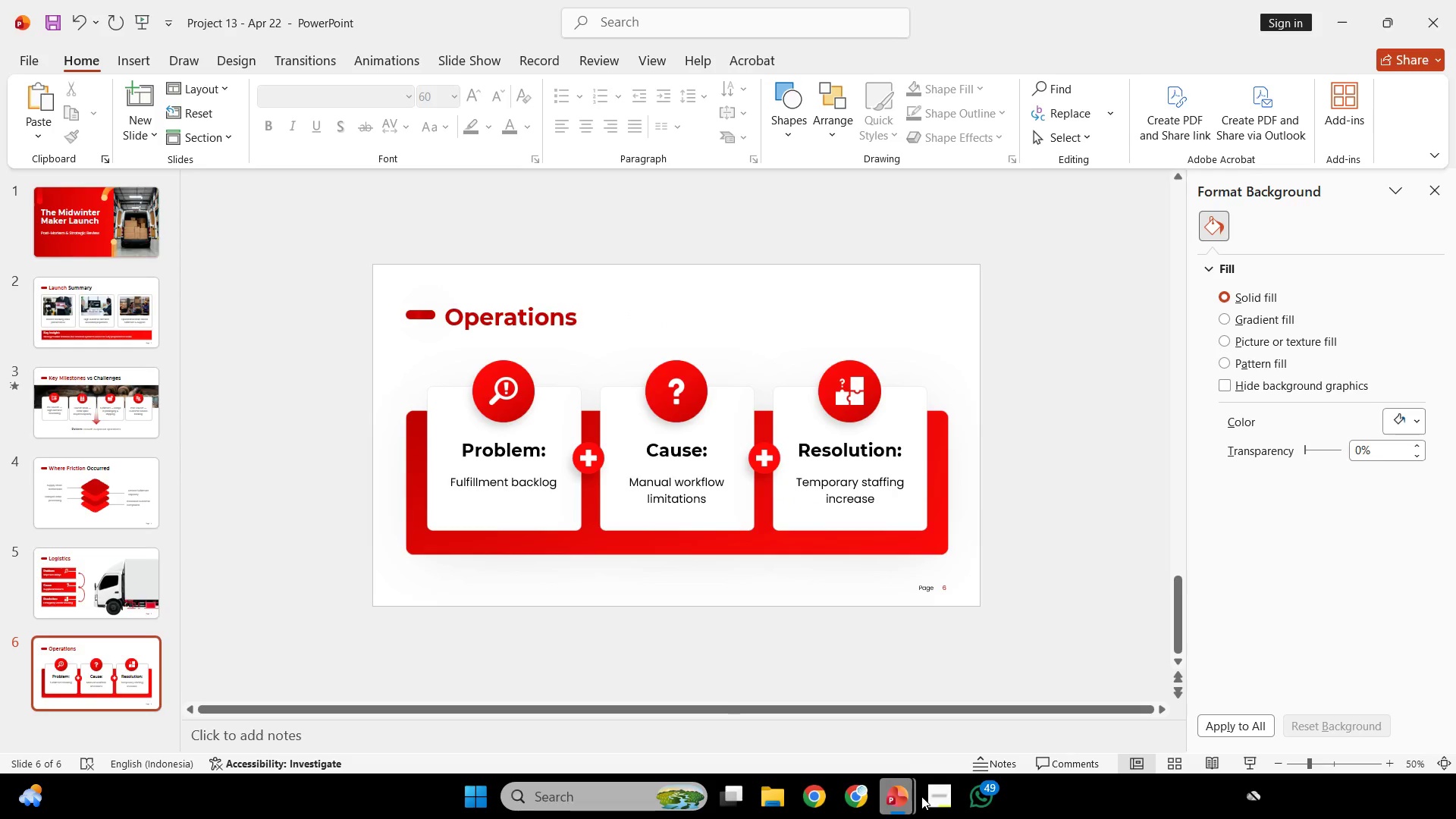 
double_click([921, 796])